 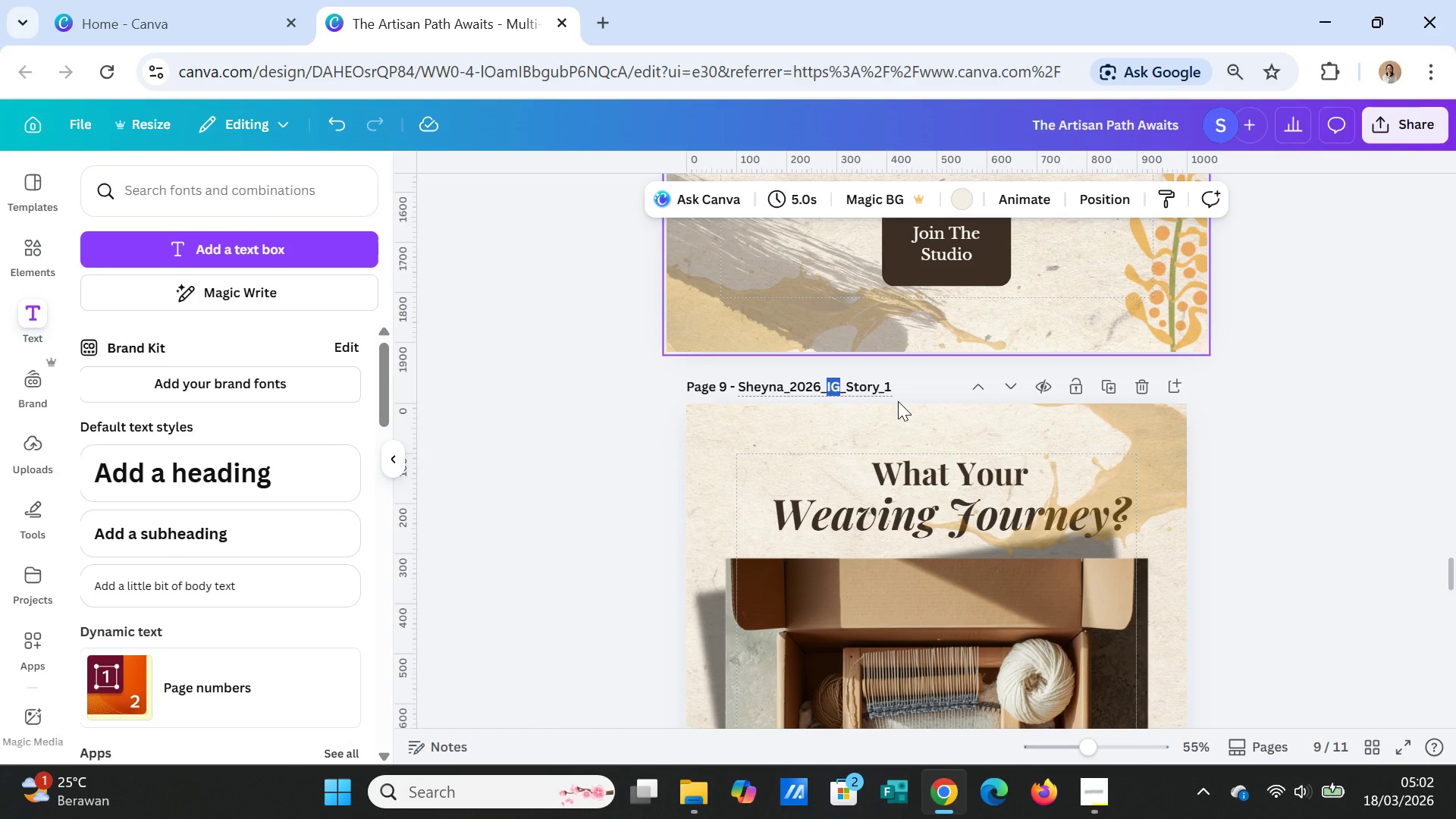 
type(pINTE)
key(Backspace)
key(Backspace)
key(Backspace)
key(Backspace)
key(Backspace)
type(Pinterest)
 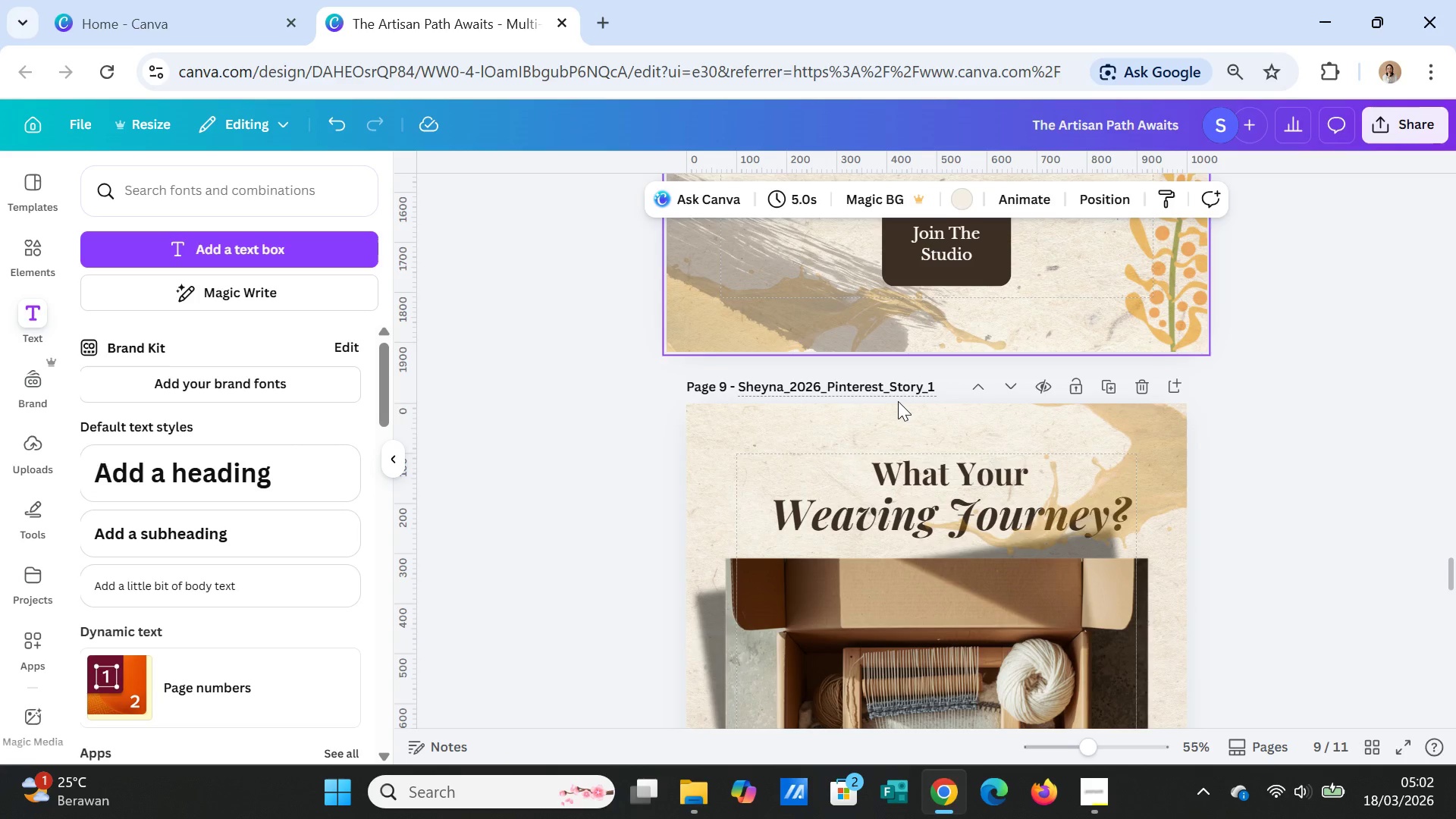 
key(ArrowRight)
 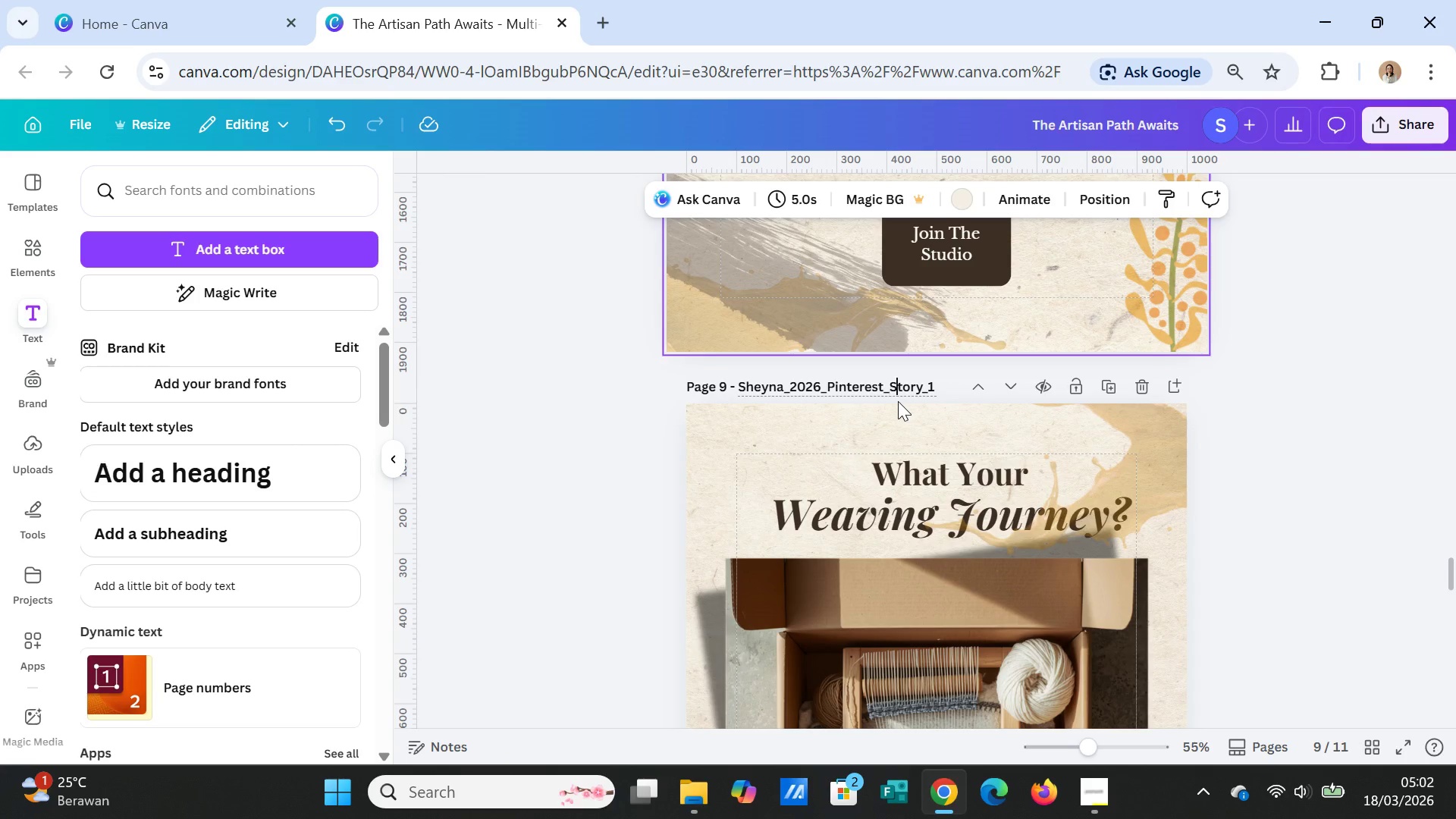 
key(ArrowRight)
 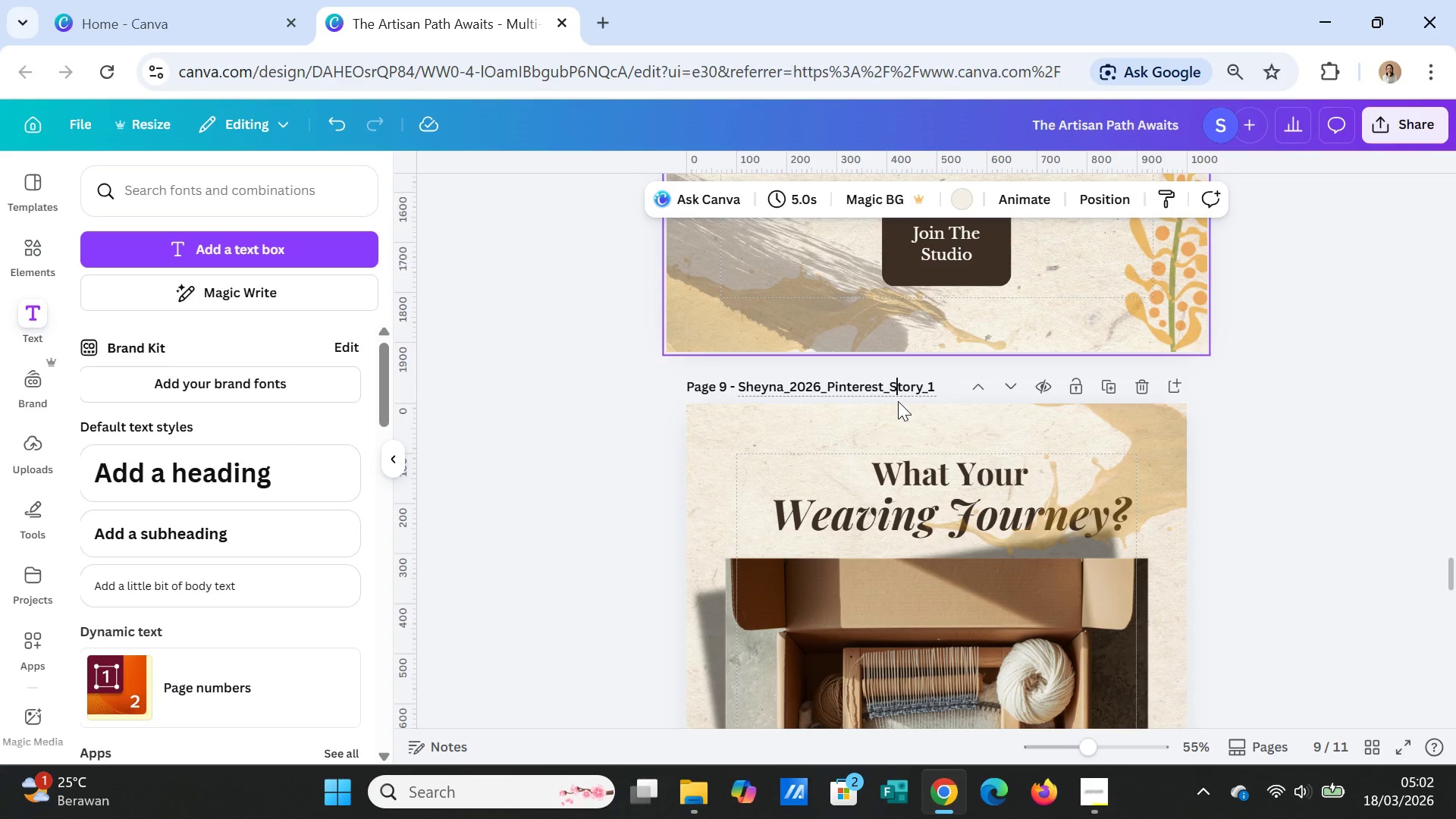 
key(ArrowRight)
 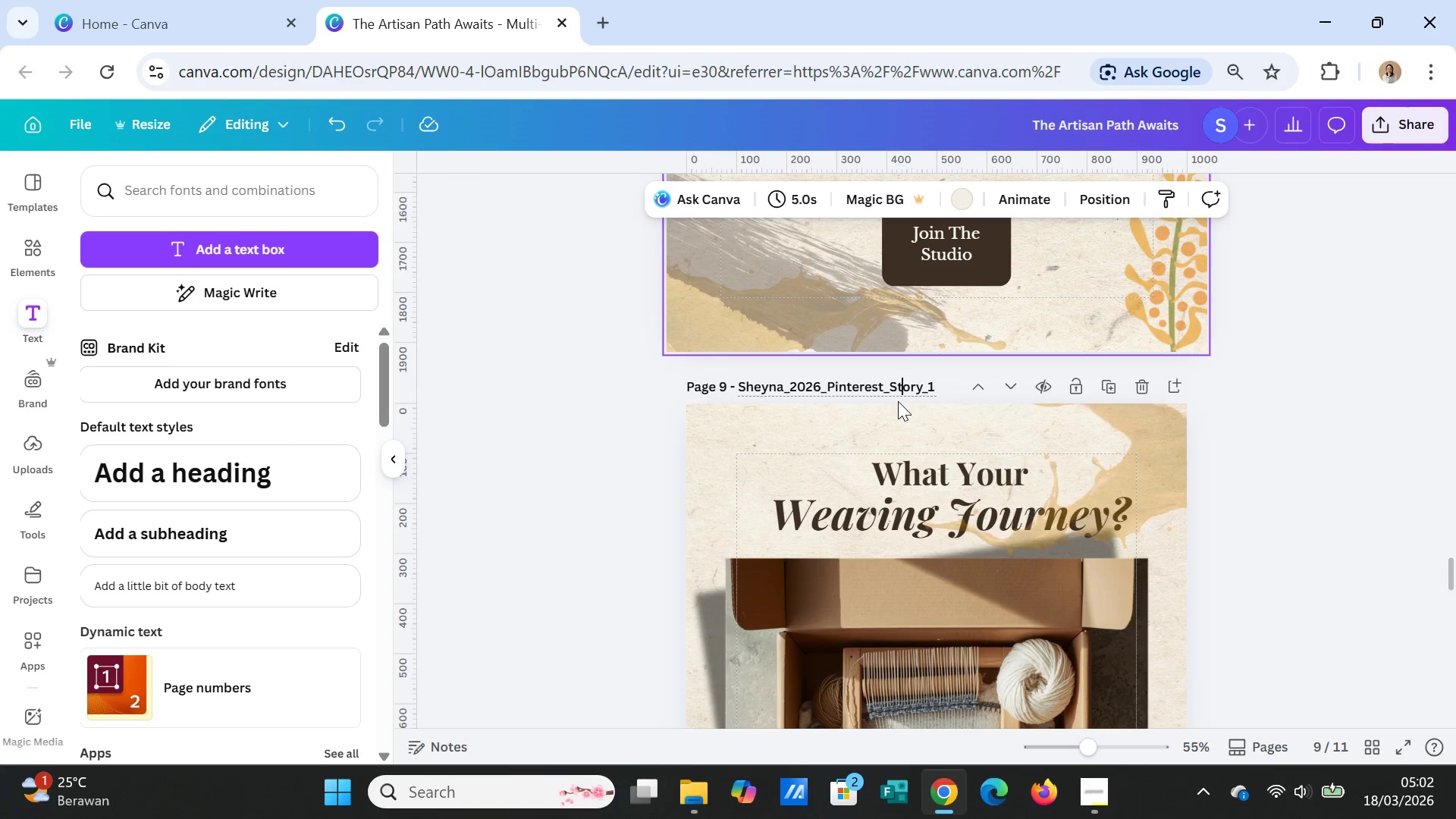 
key(ArrowRight)
 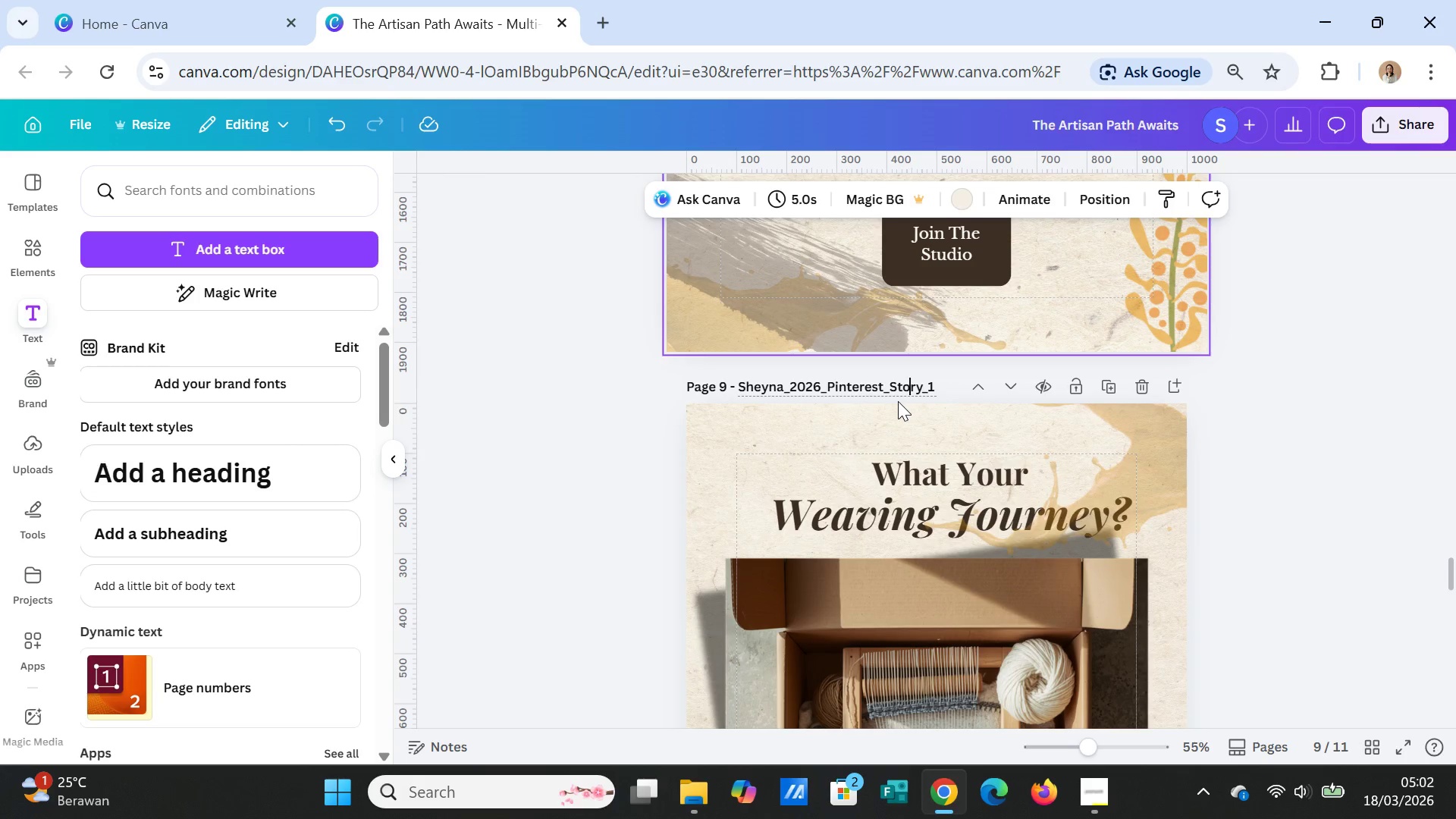 
key(ArrowRight)
 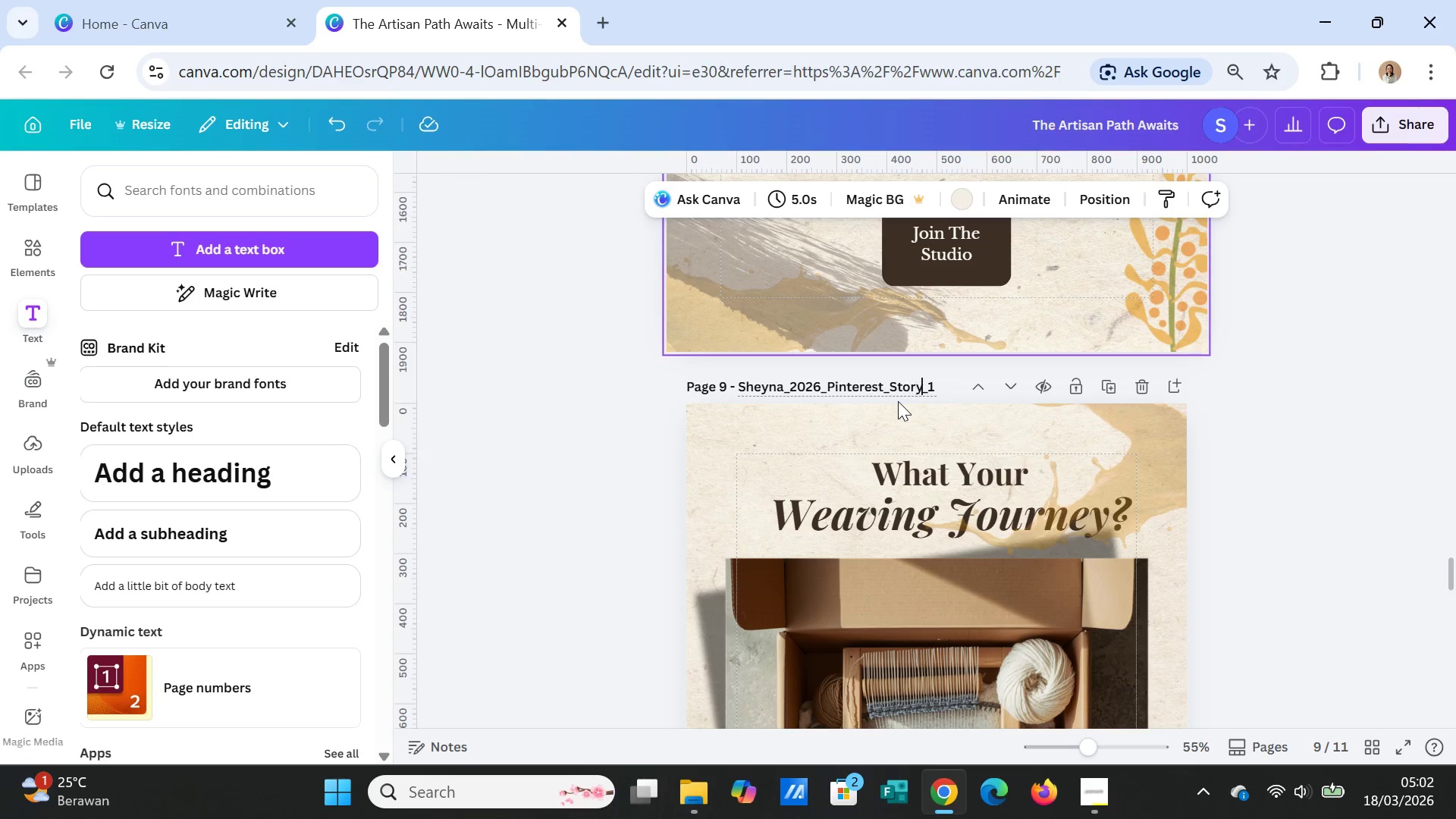 
key(ArrowRight)
 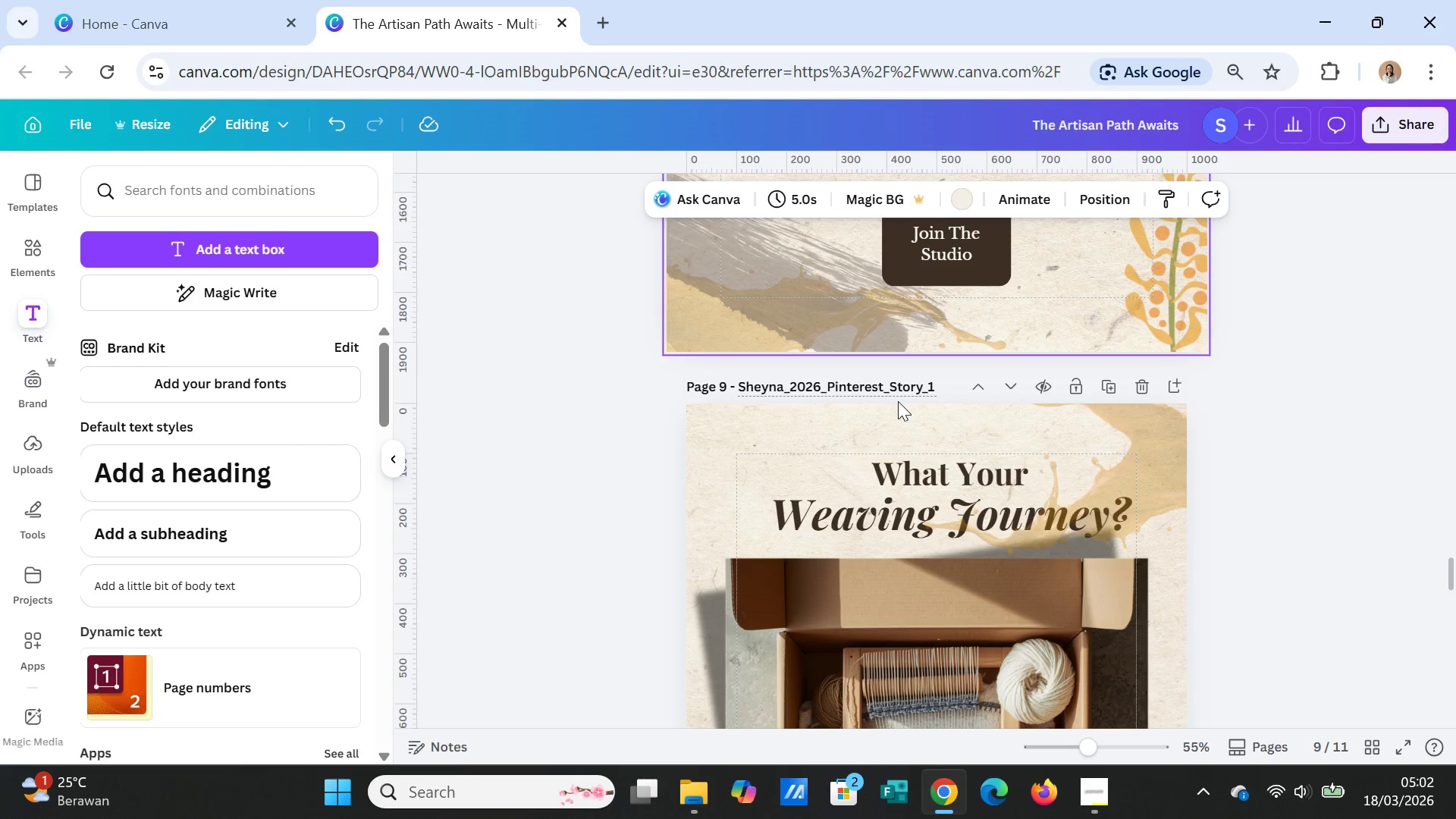 
key(Backspace)
key(Backspace)
key(Backspace)
key(Backspace)
key(Backspace)
type(Pin)
 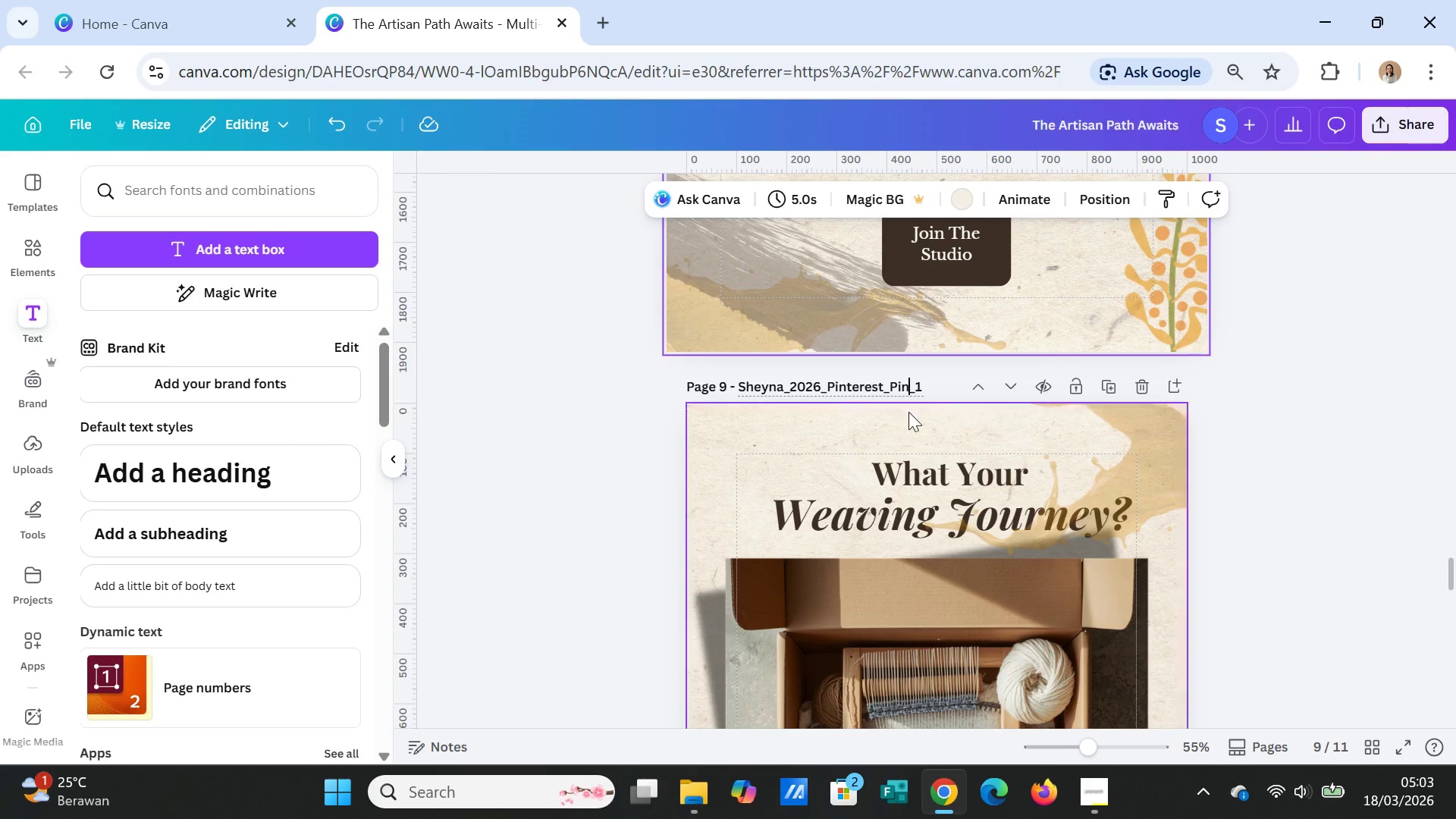 
left_click([1326, 552])
 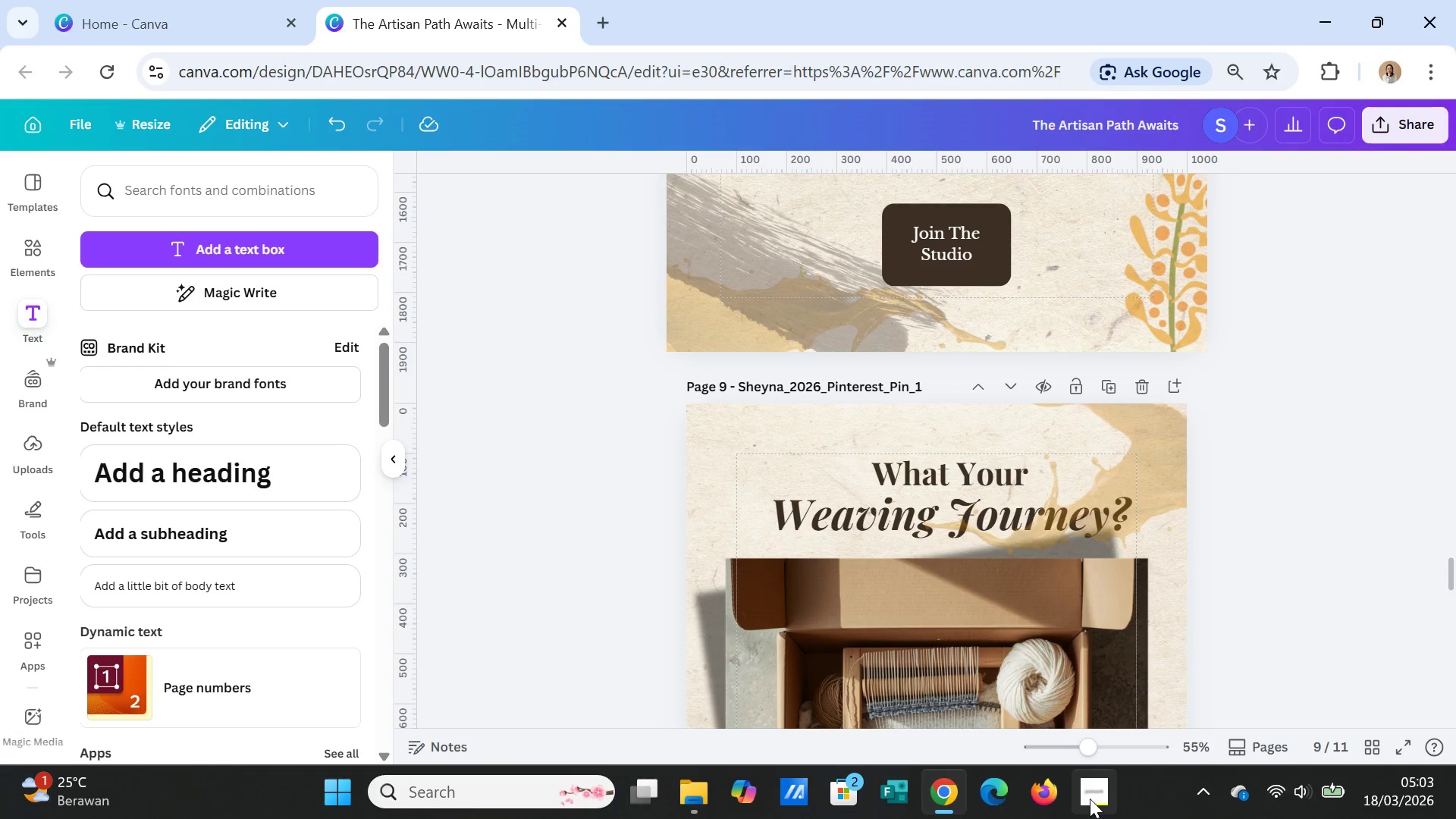 
left_click([1090, 798])